 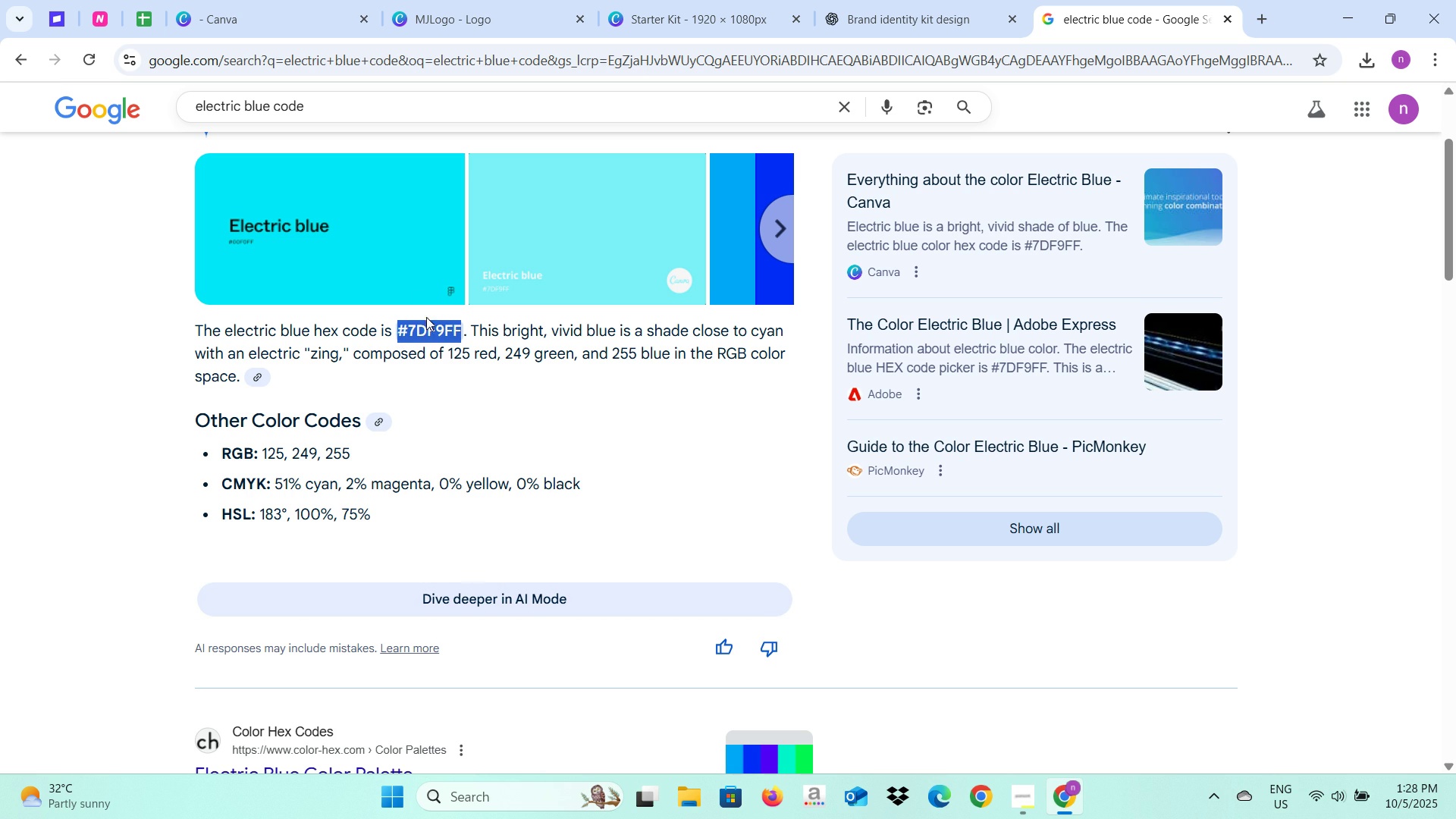 
key(Control+C)
 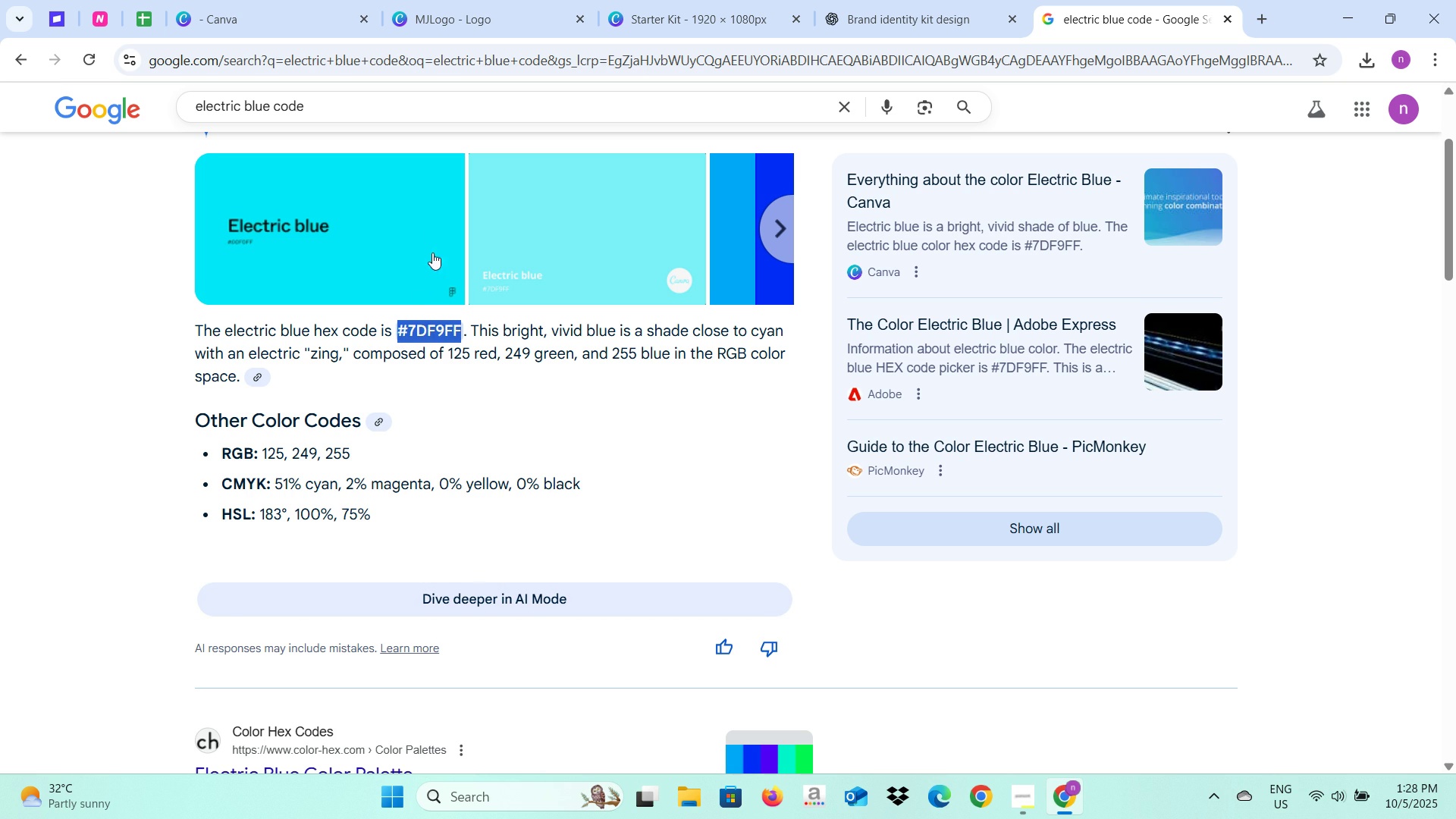 
key(Control+C)
 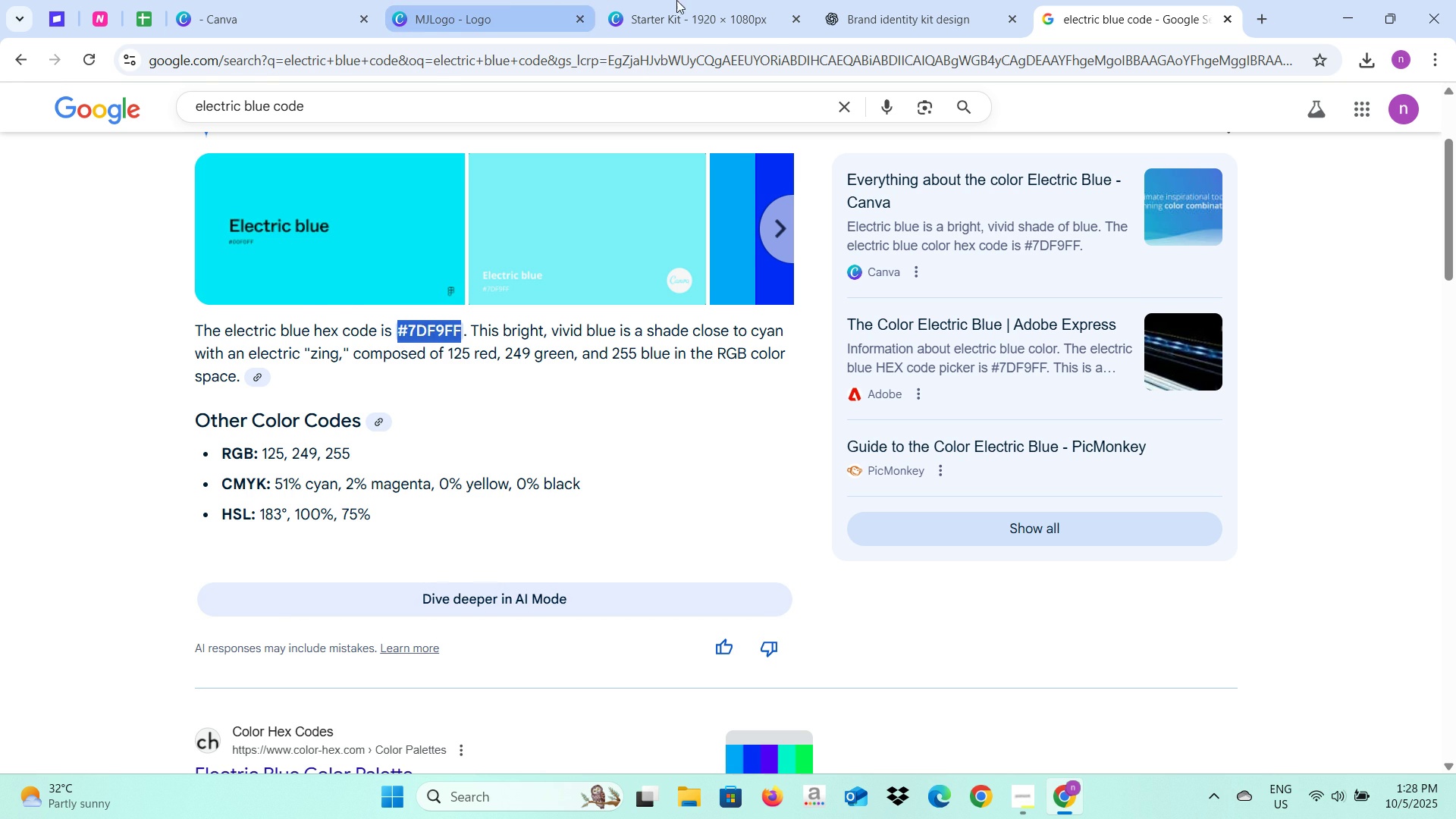 
left_click([692, 0])
 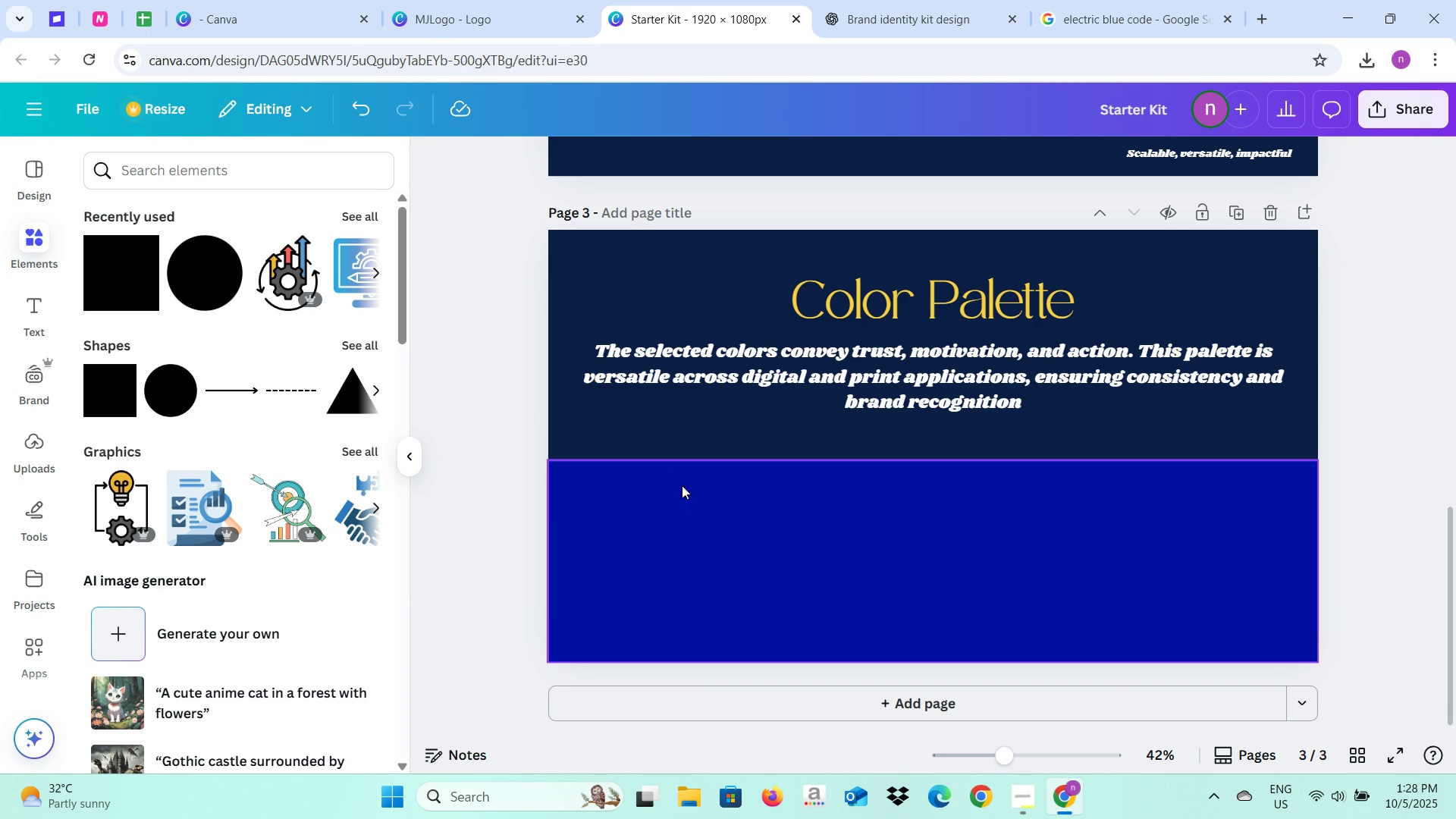 
left_click([654, 421])
 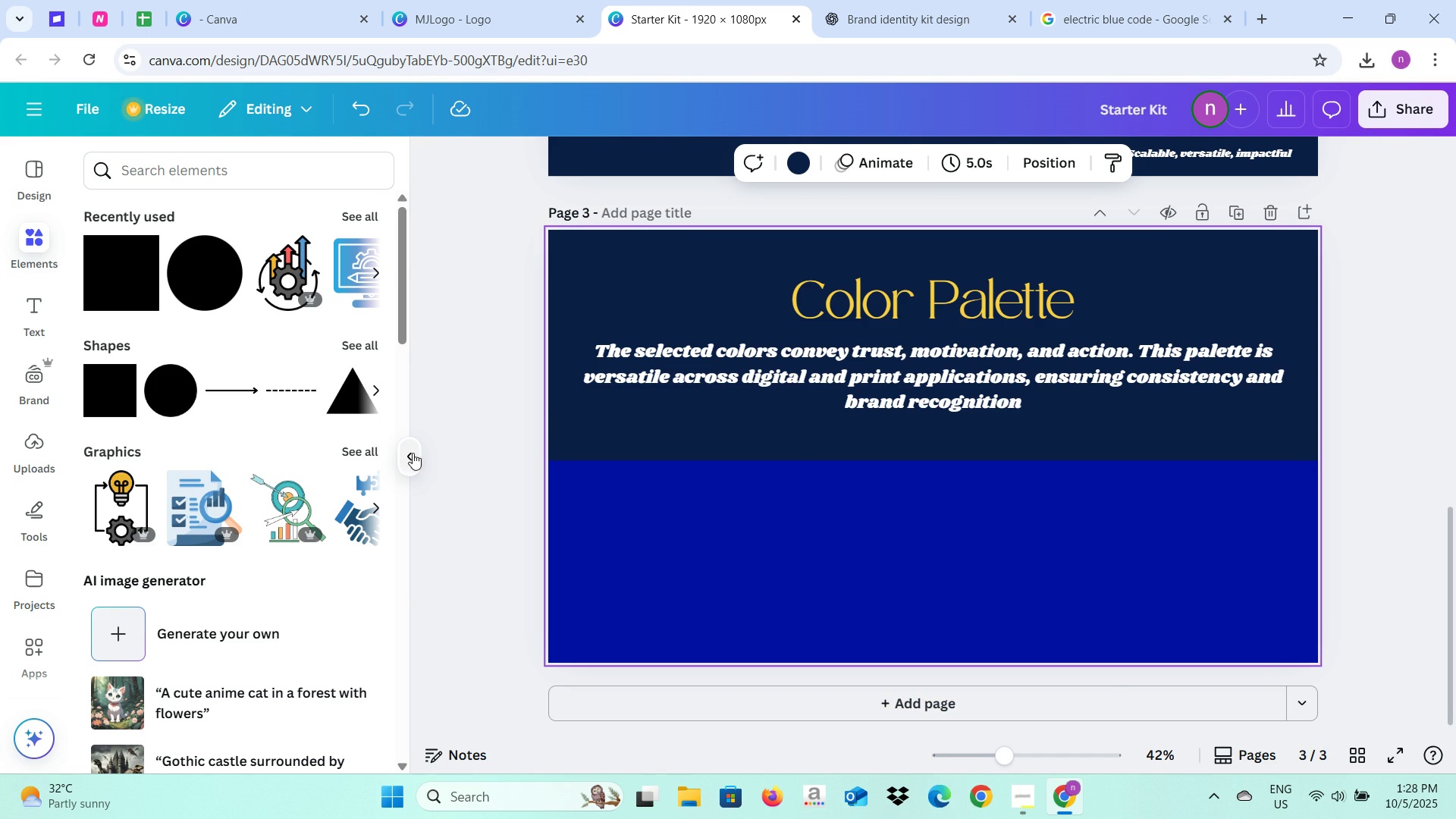 
left_click([413, 453])
 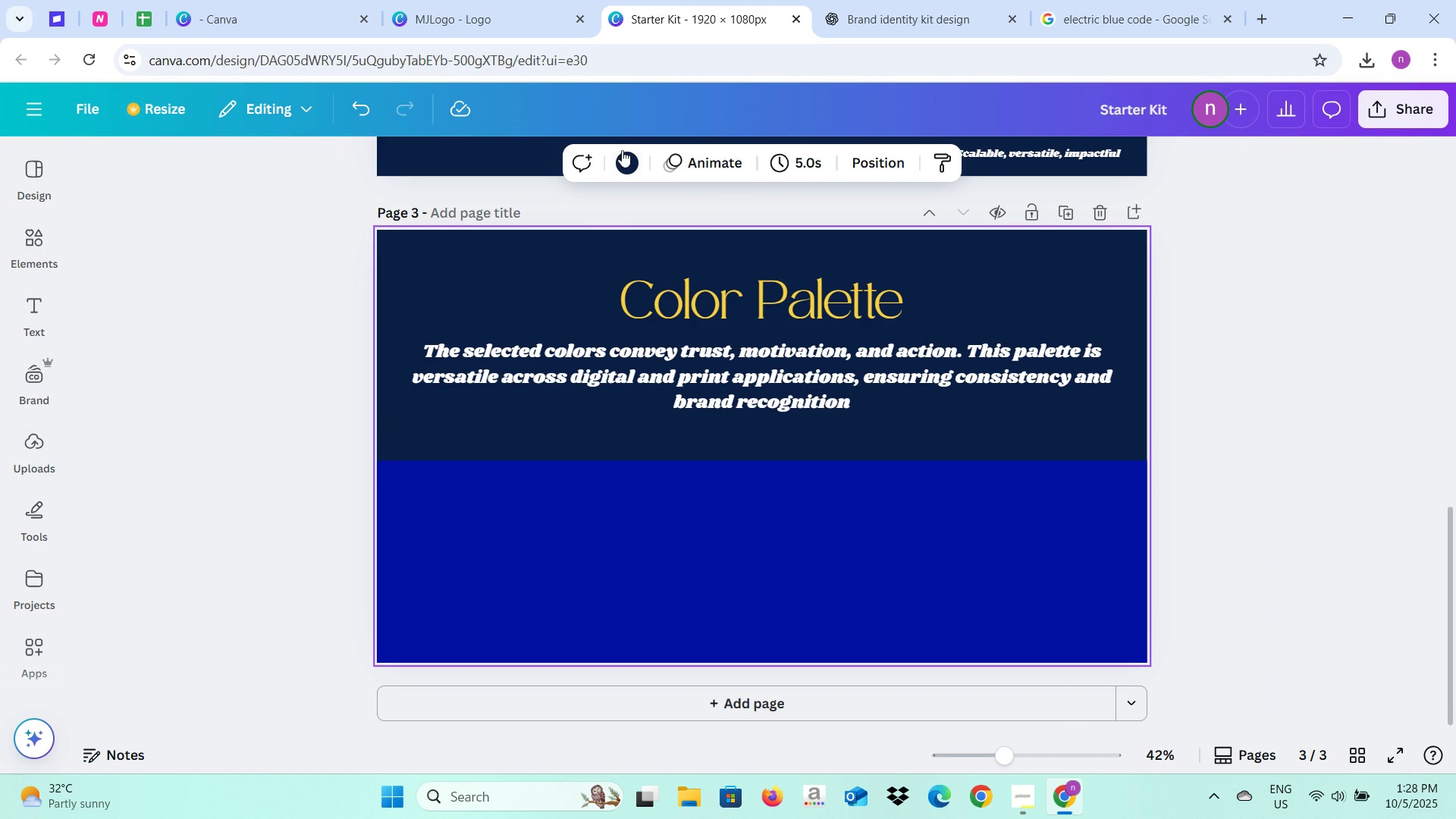 
left_click([622, 162])
 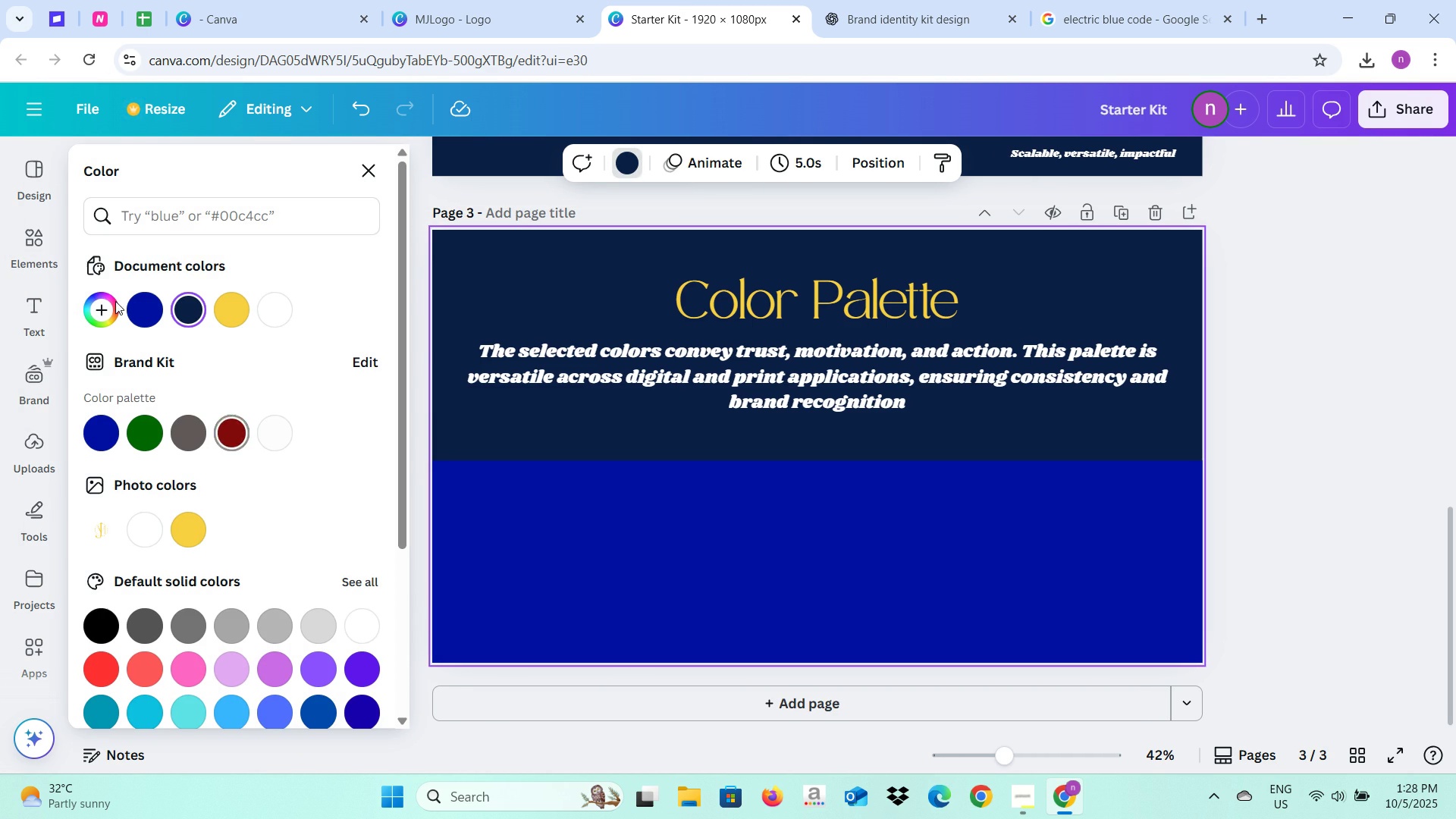 
left_click([176, 212])